 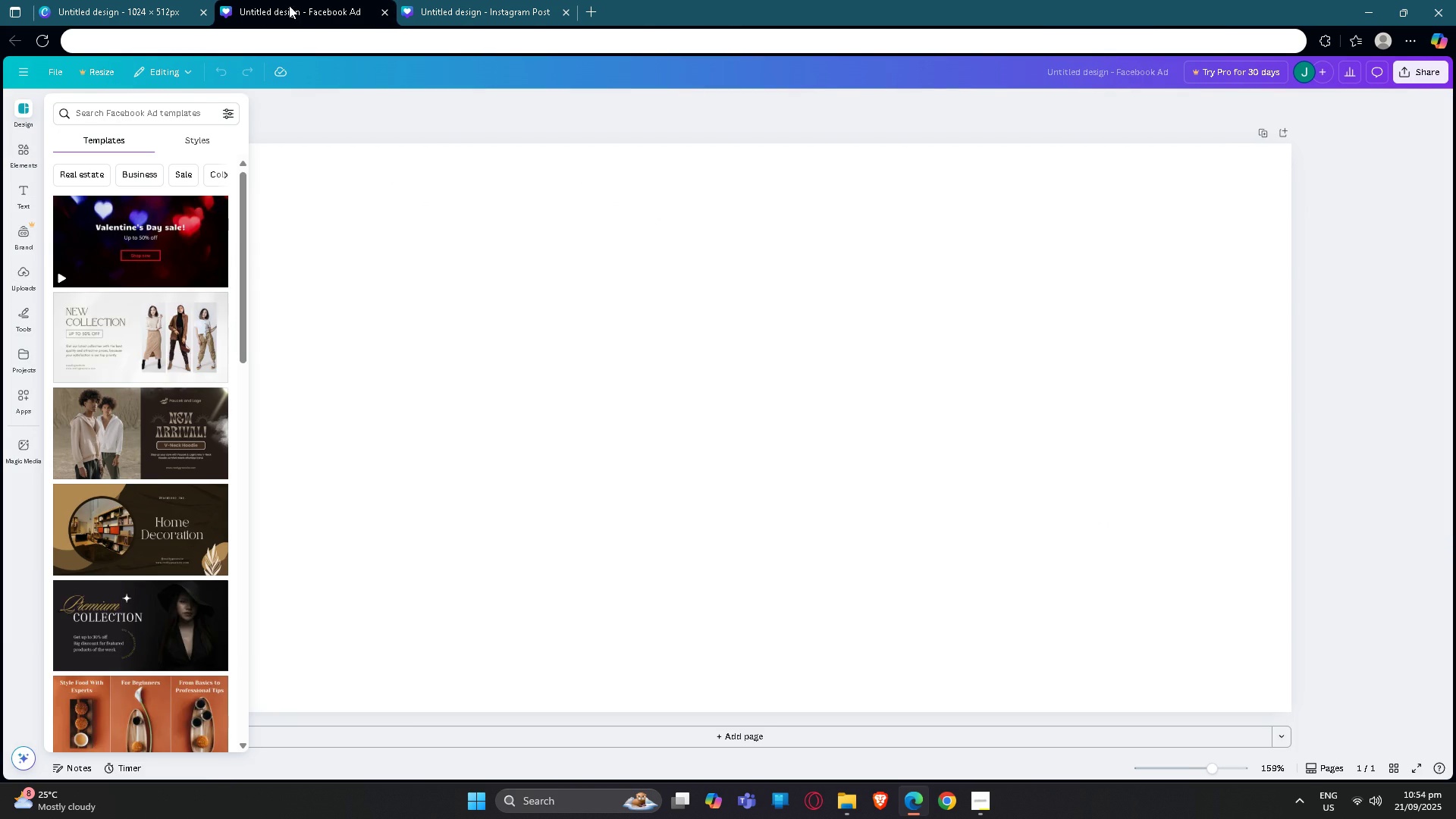 
left_click([165, 2])
 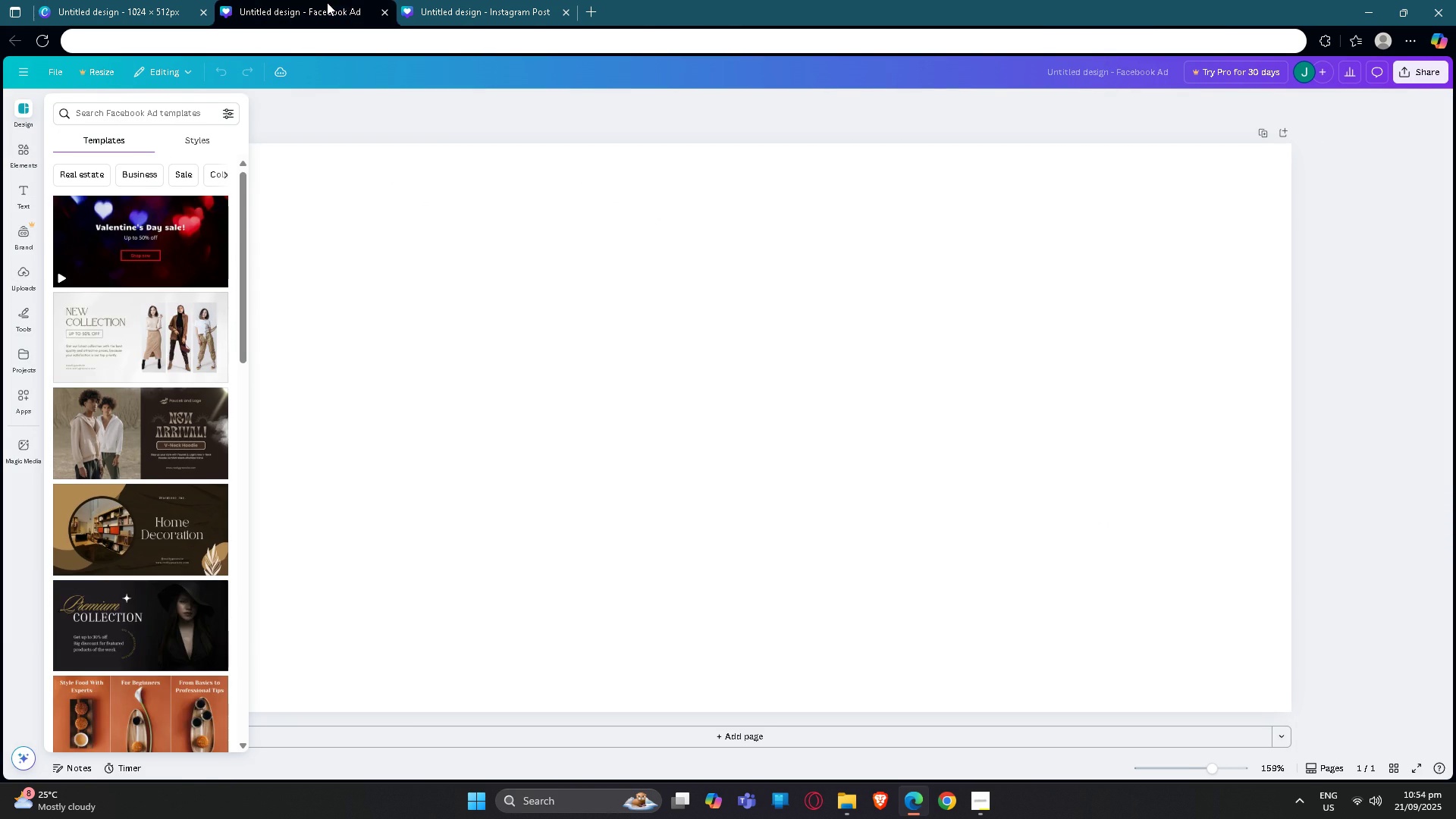 
double_click([327, 2])
 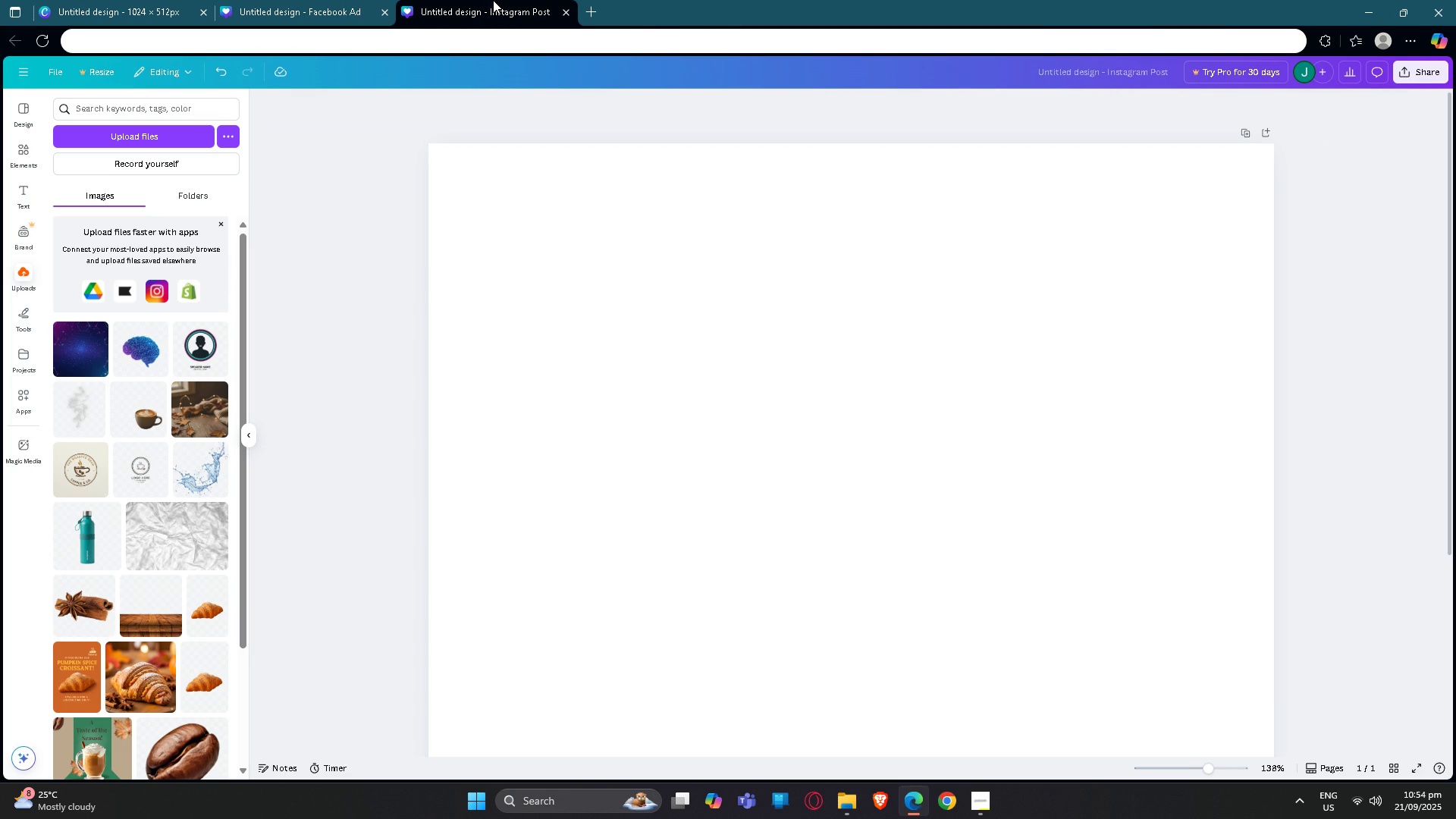 
left_click([493, 0])
 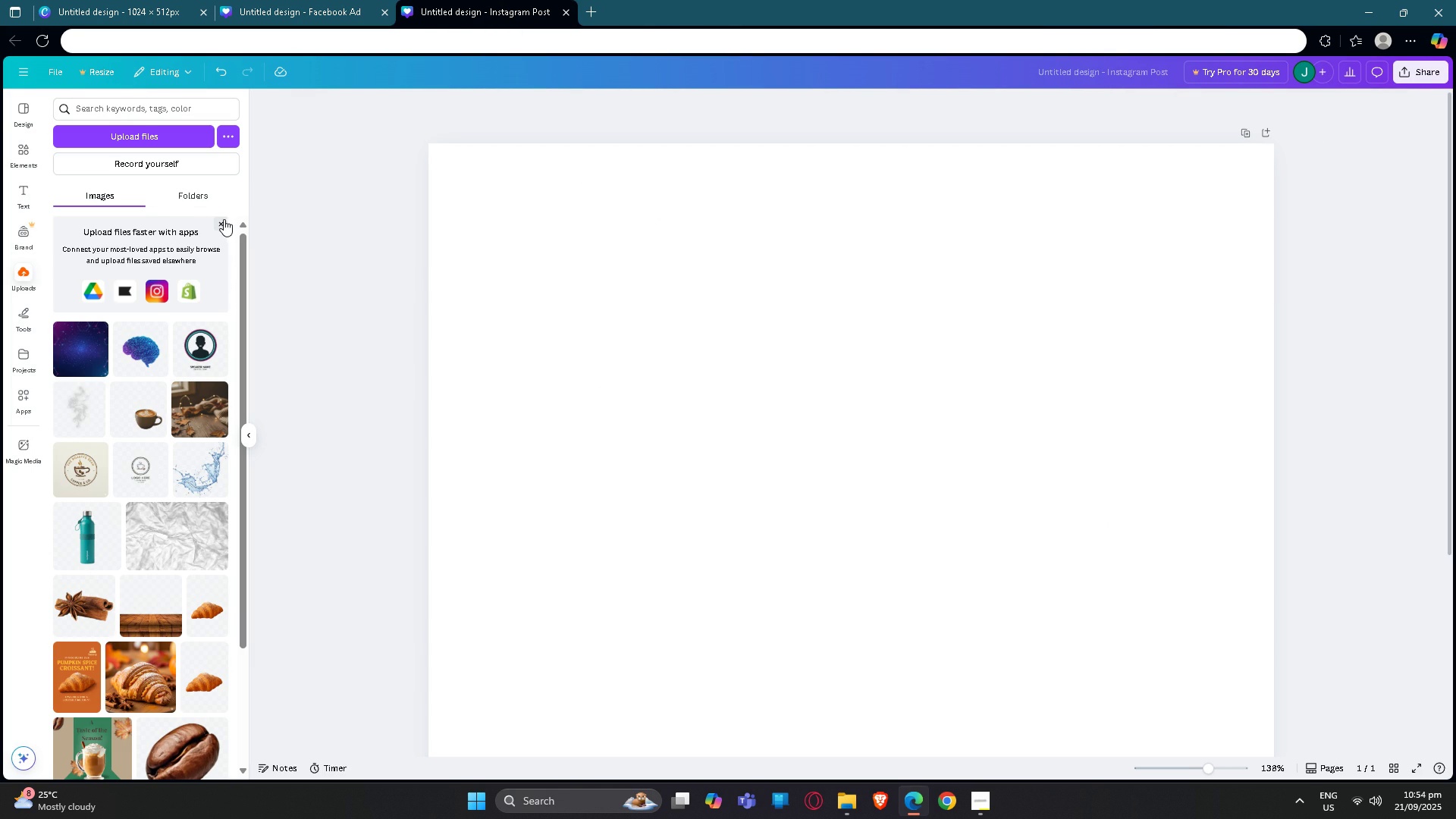 
left_click([224, 219])
 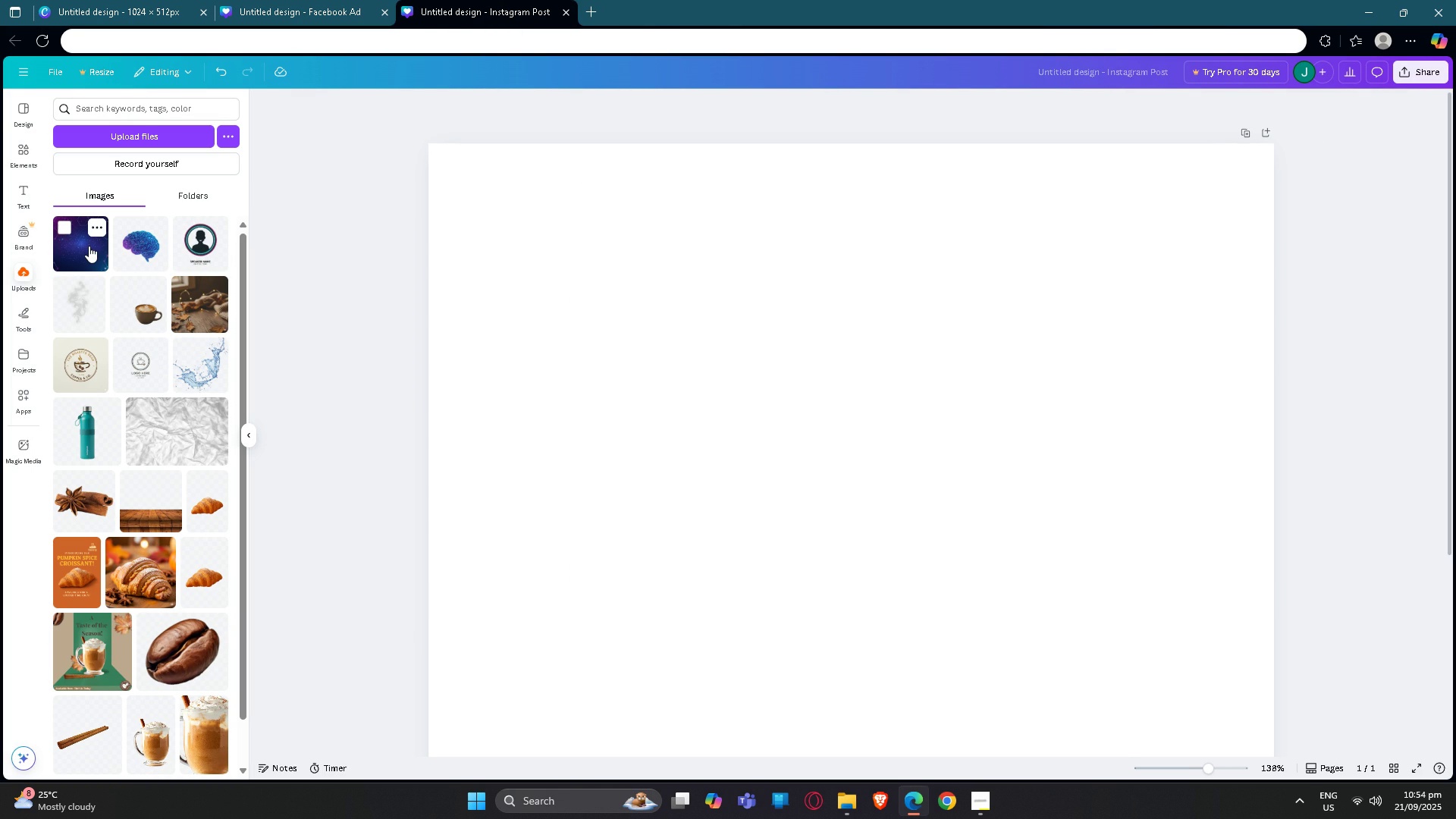 
wait(5.1)
 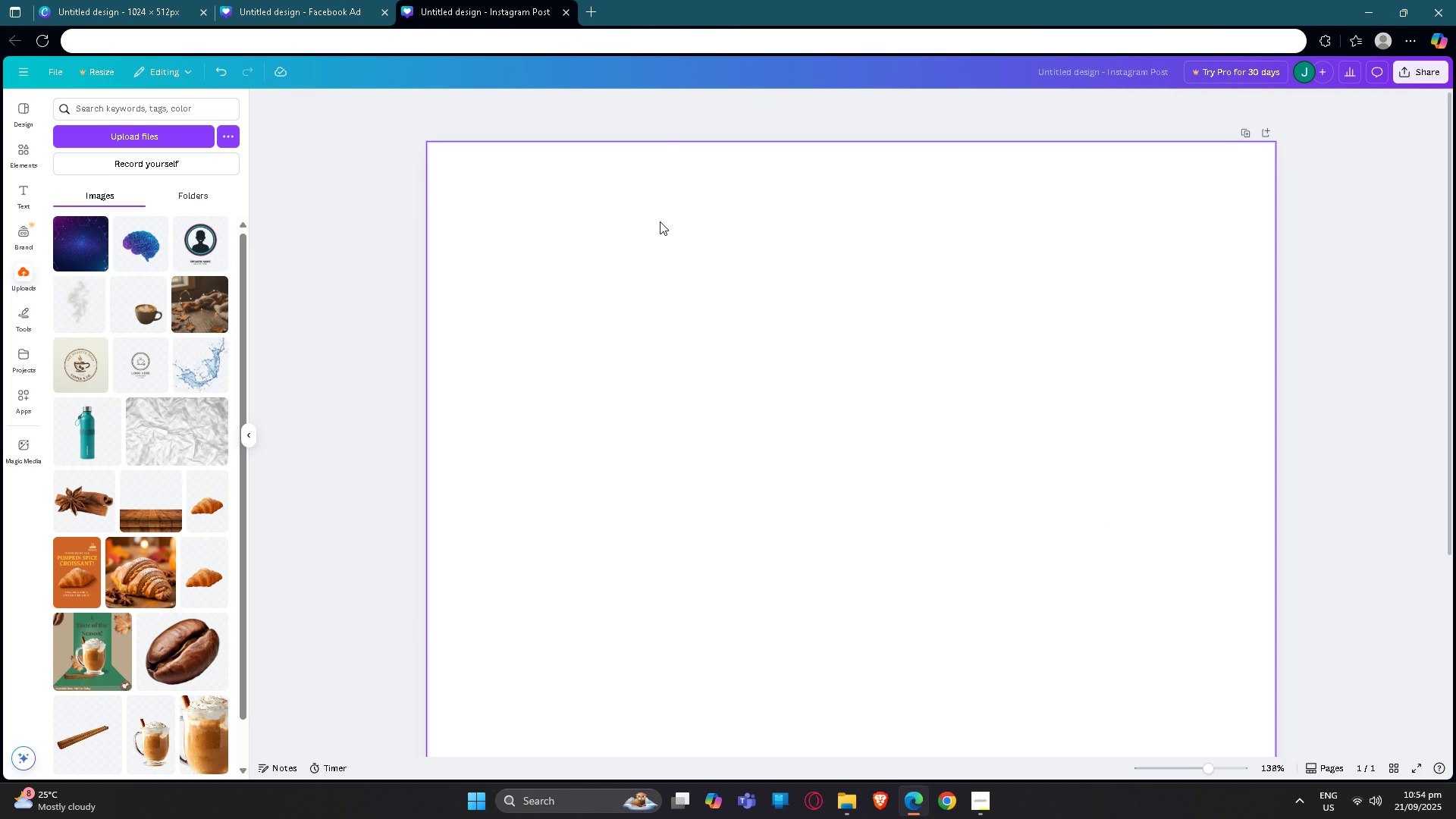 
left_click([89, 246])